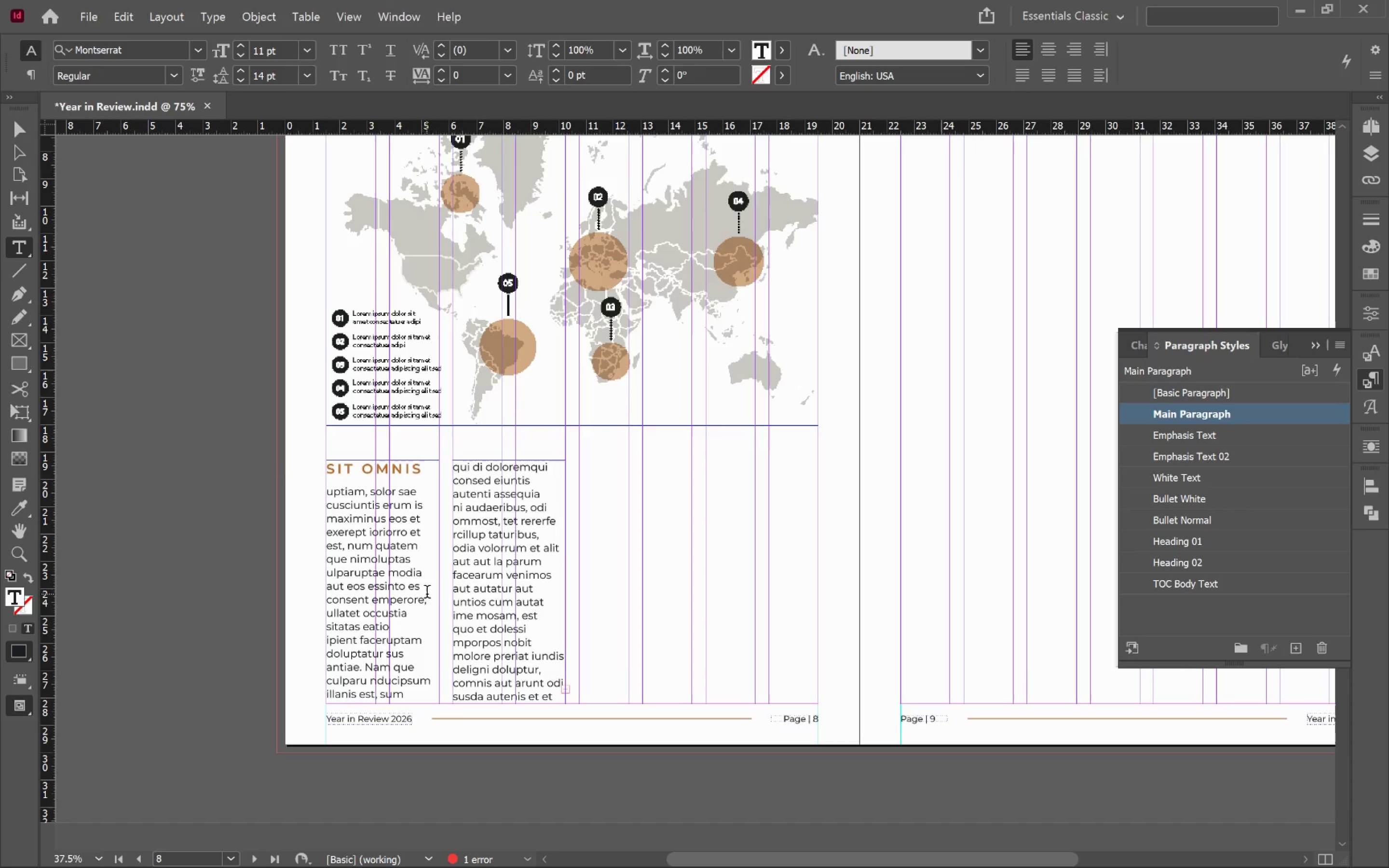 
wait(5.93)
 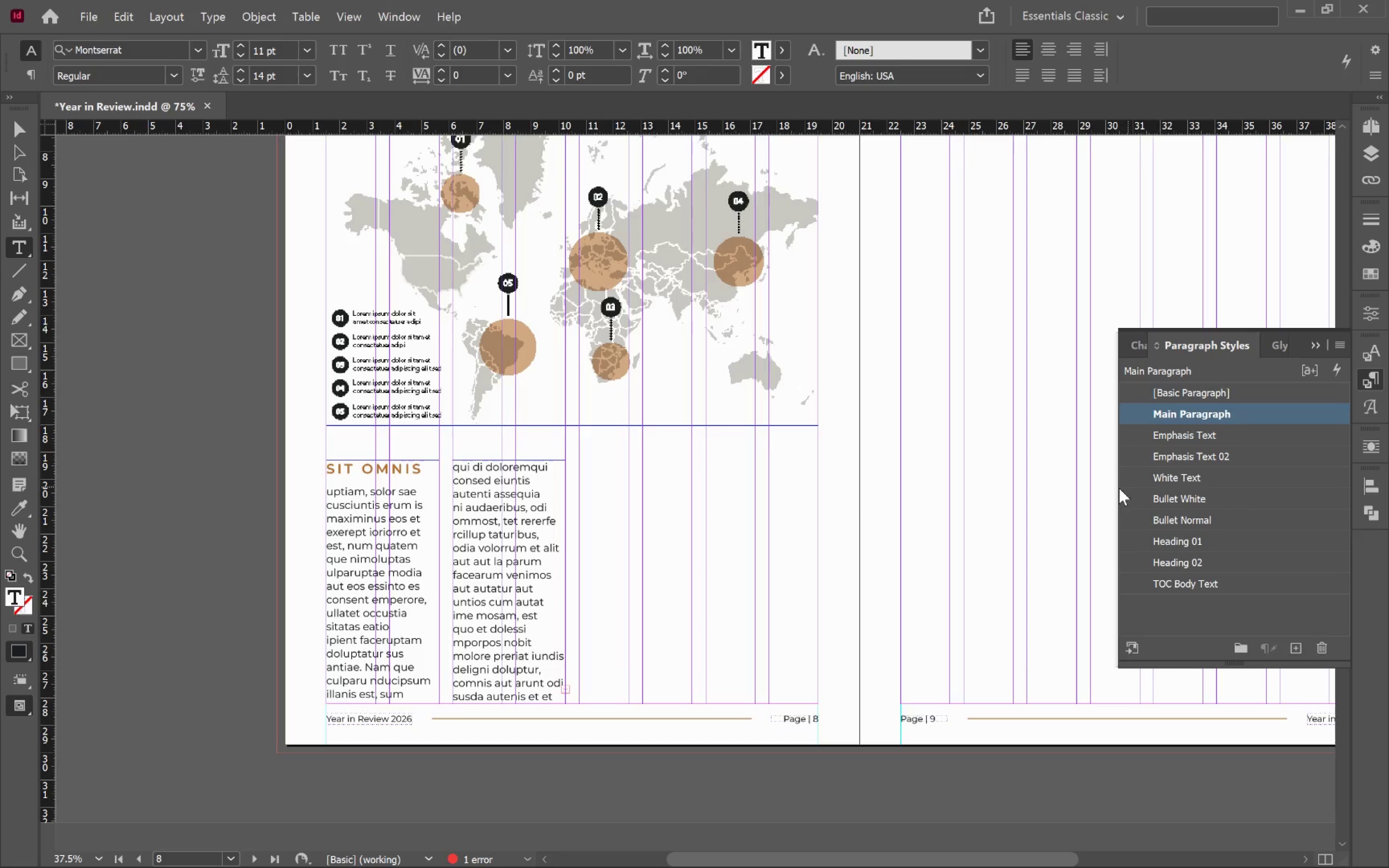 
left_click([545, 673])
 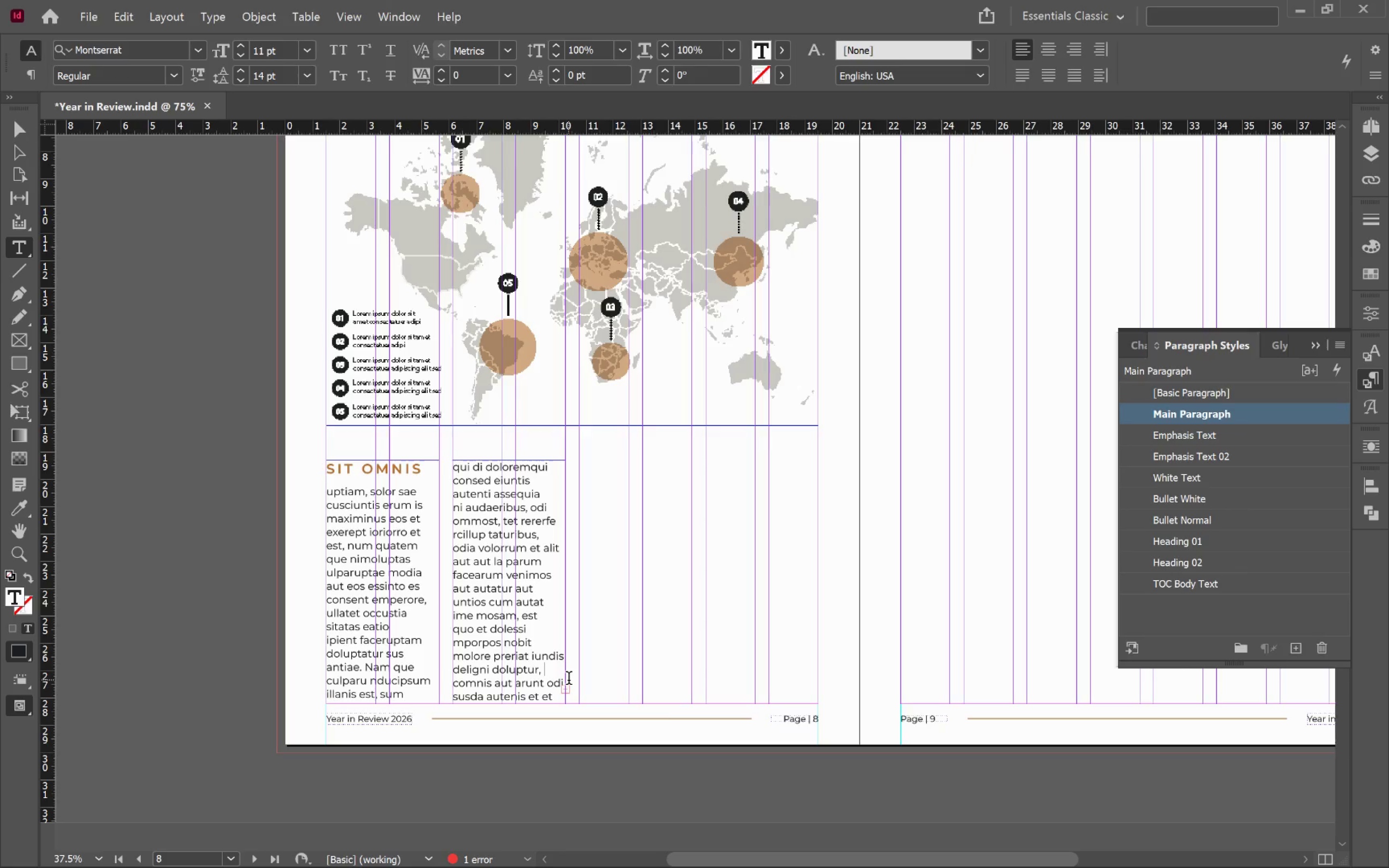 
key(Control+Delete)
 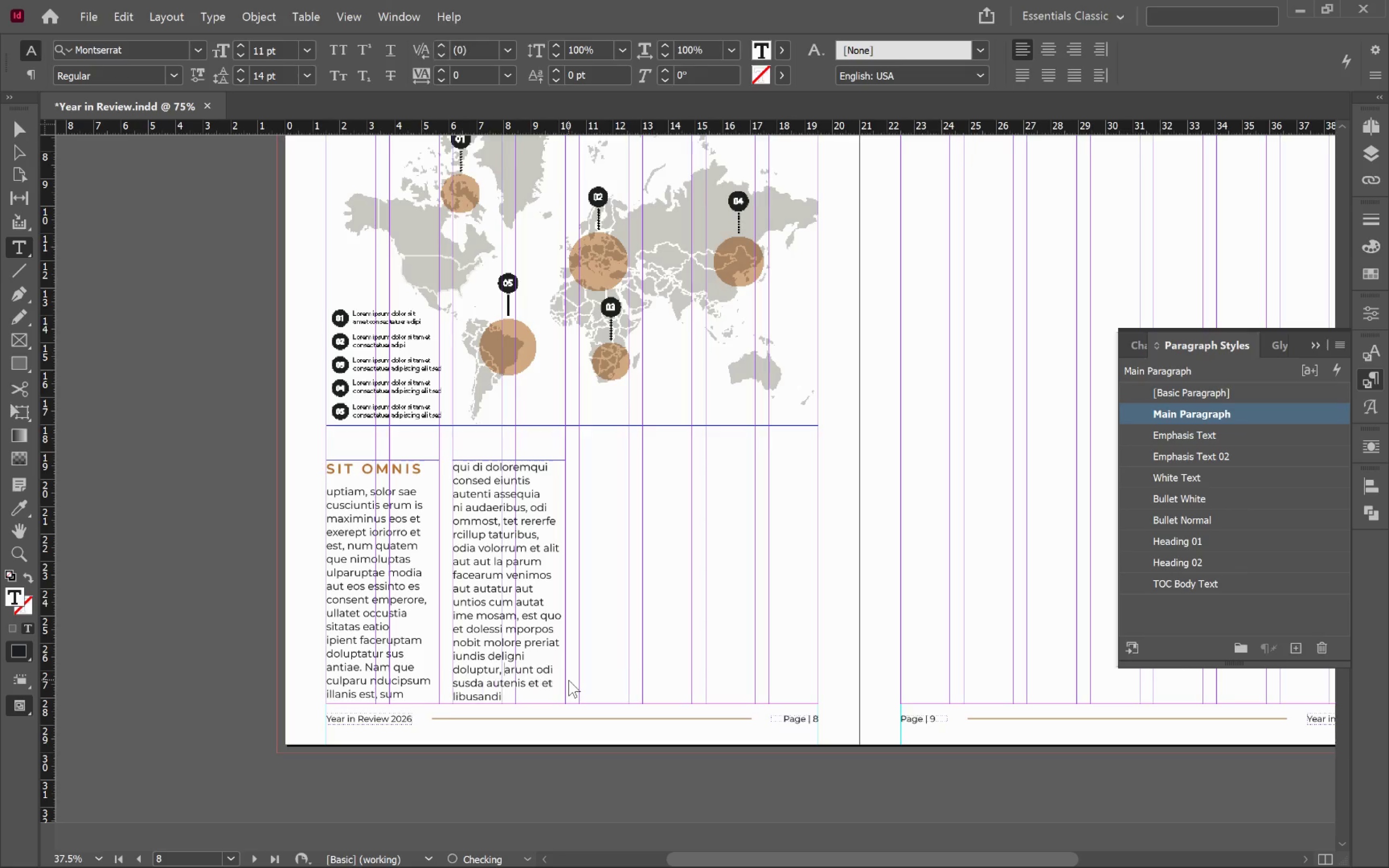 
key(Control+Delete)
 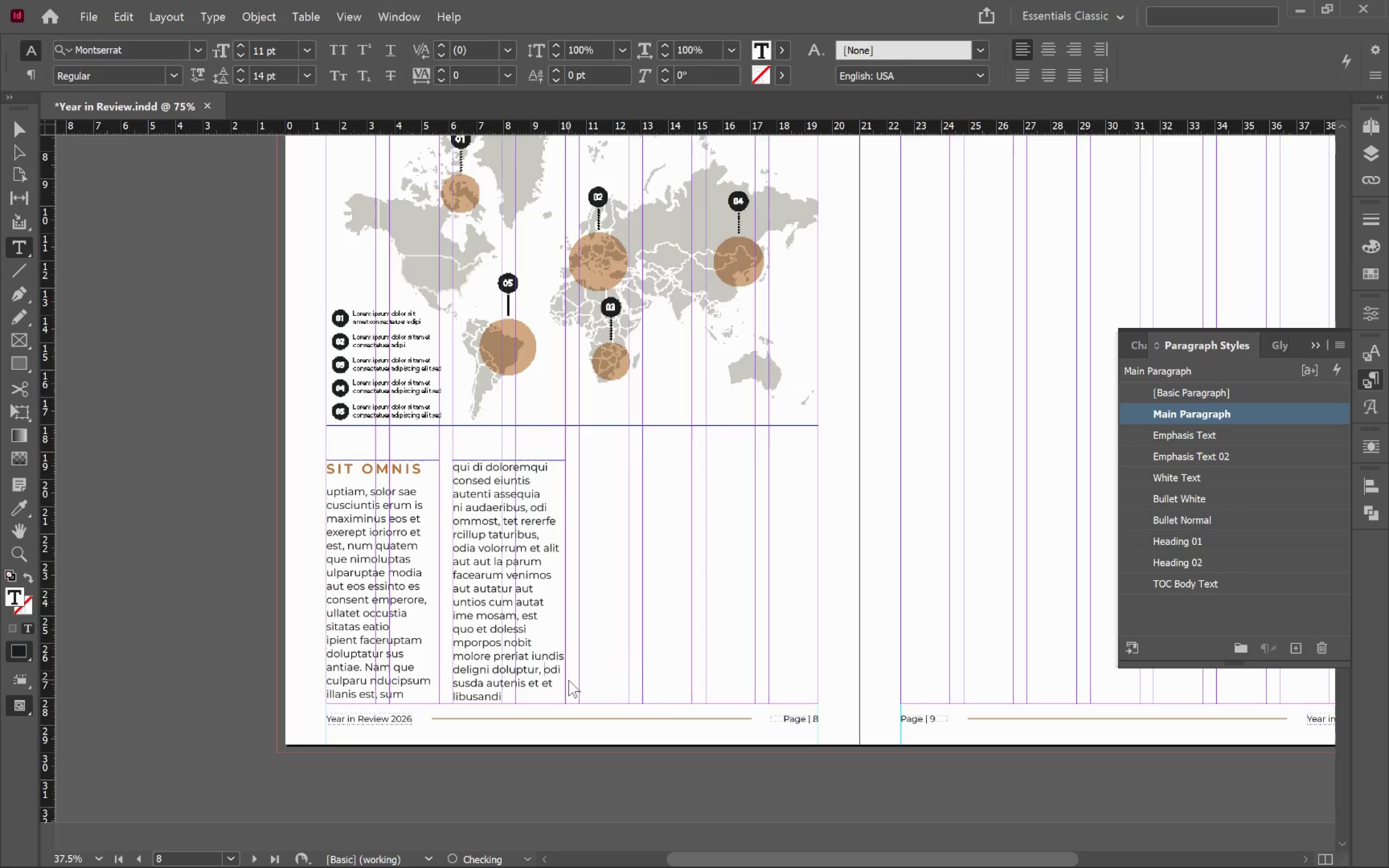 
key(Control+Delete)